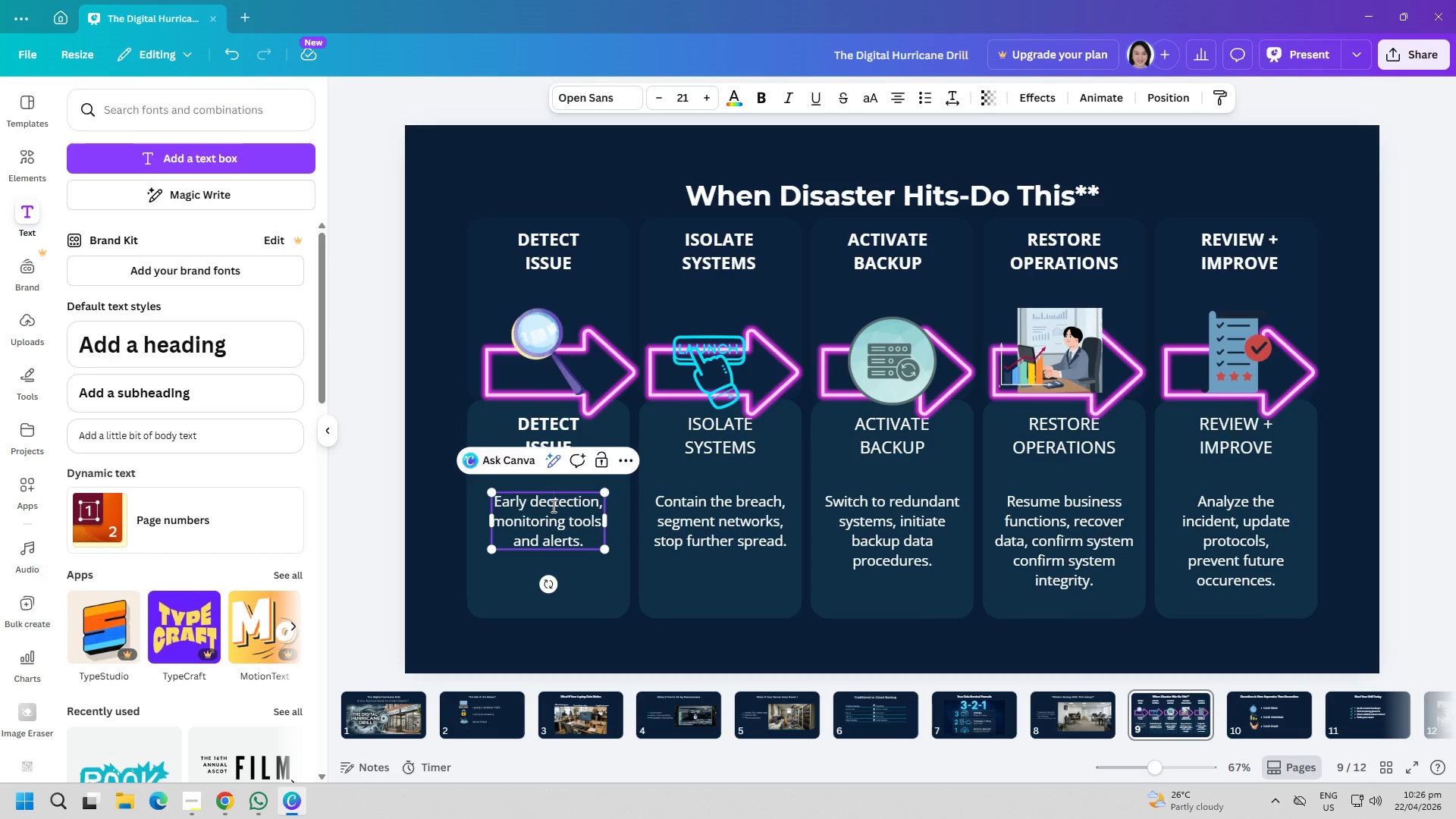 
key(Backspace)
 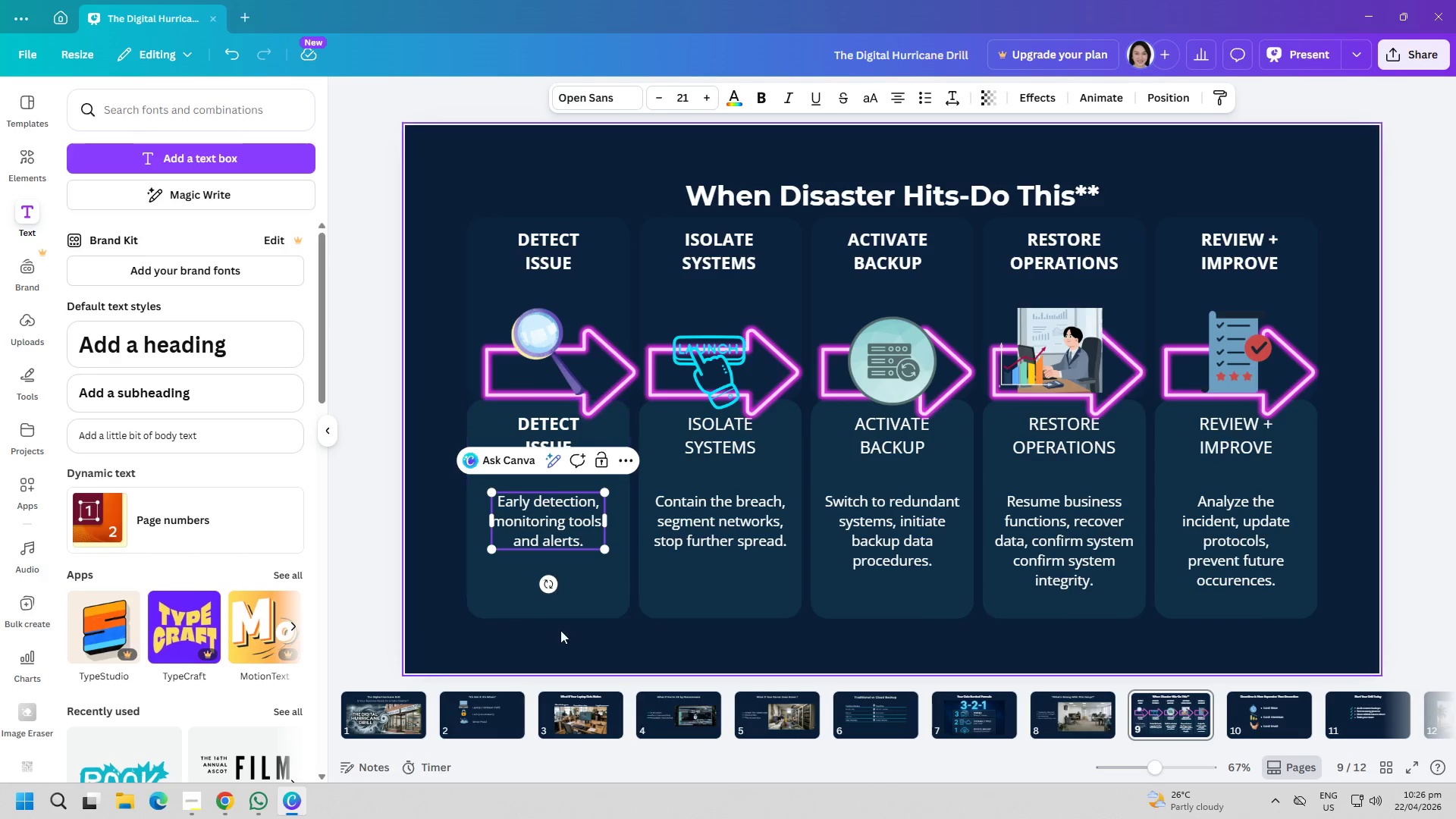 
left_click([564, 637])
 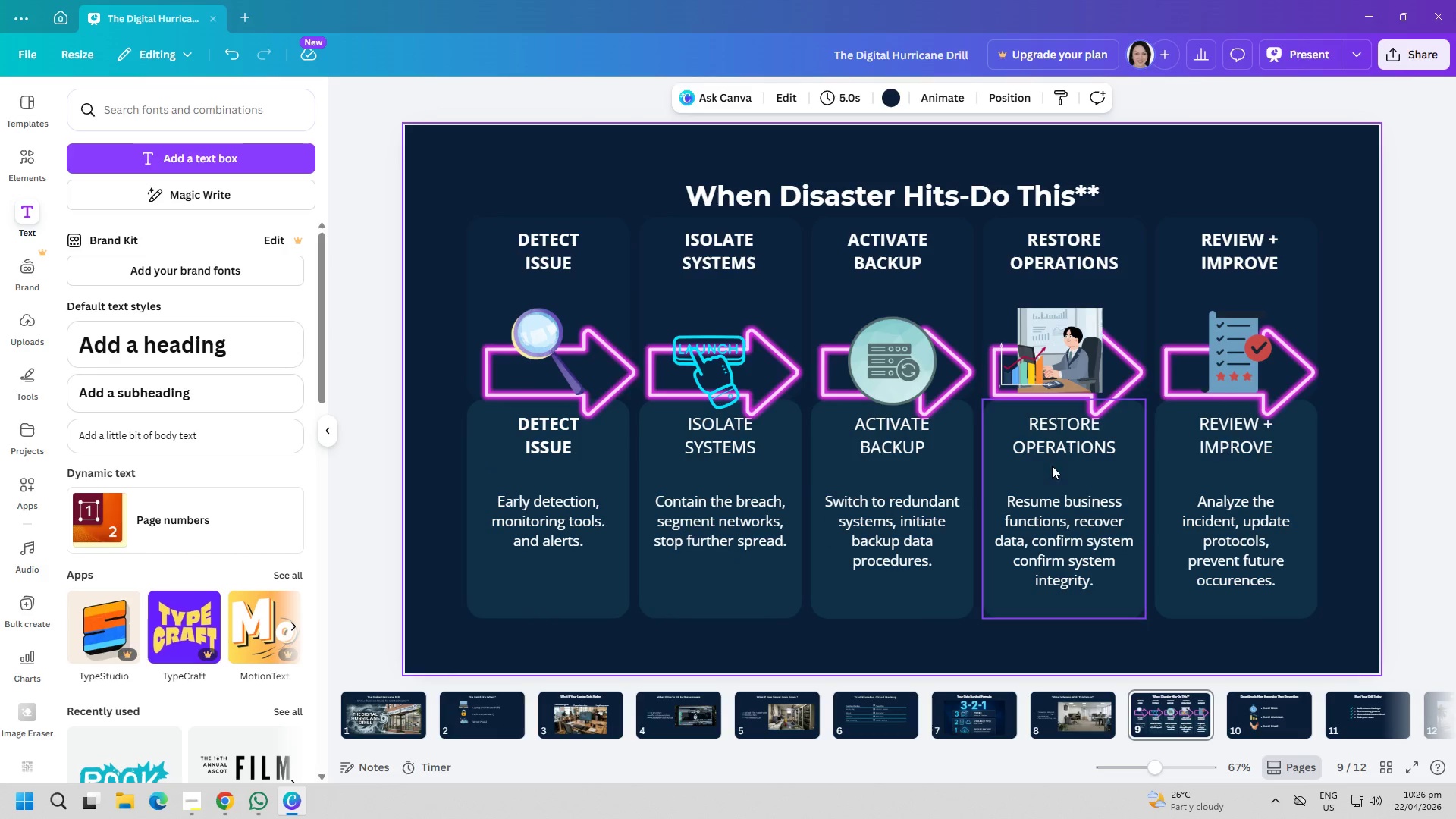 
wait(7.36)
 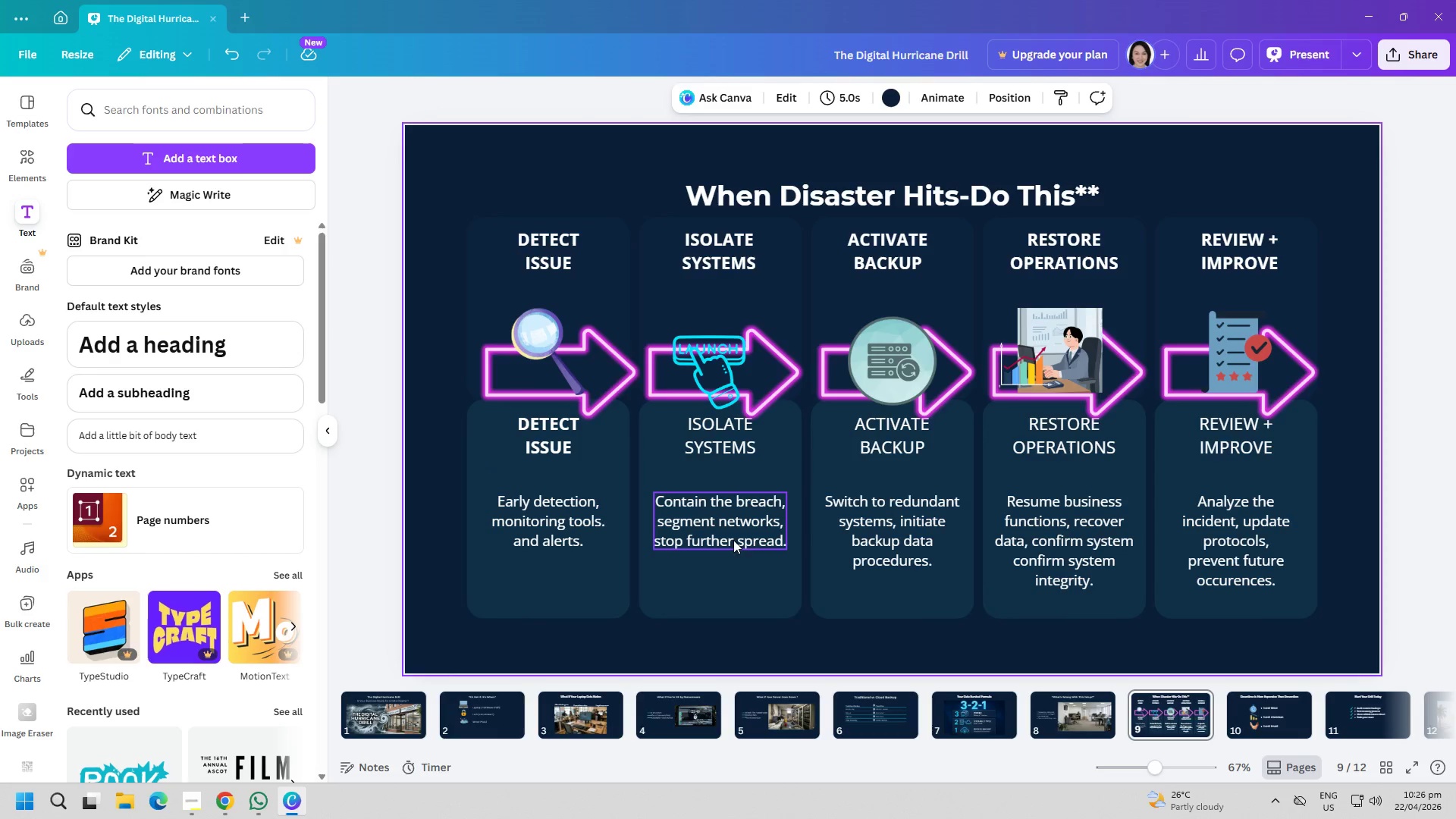 
left_click([1296, 54])
 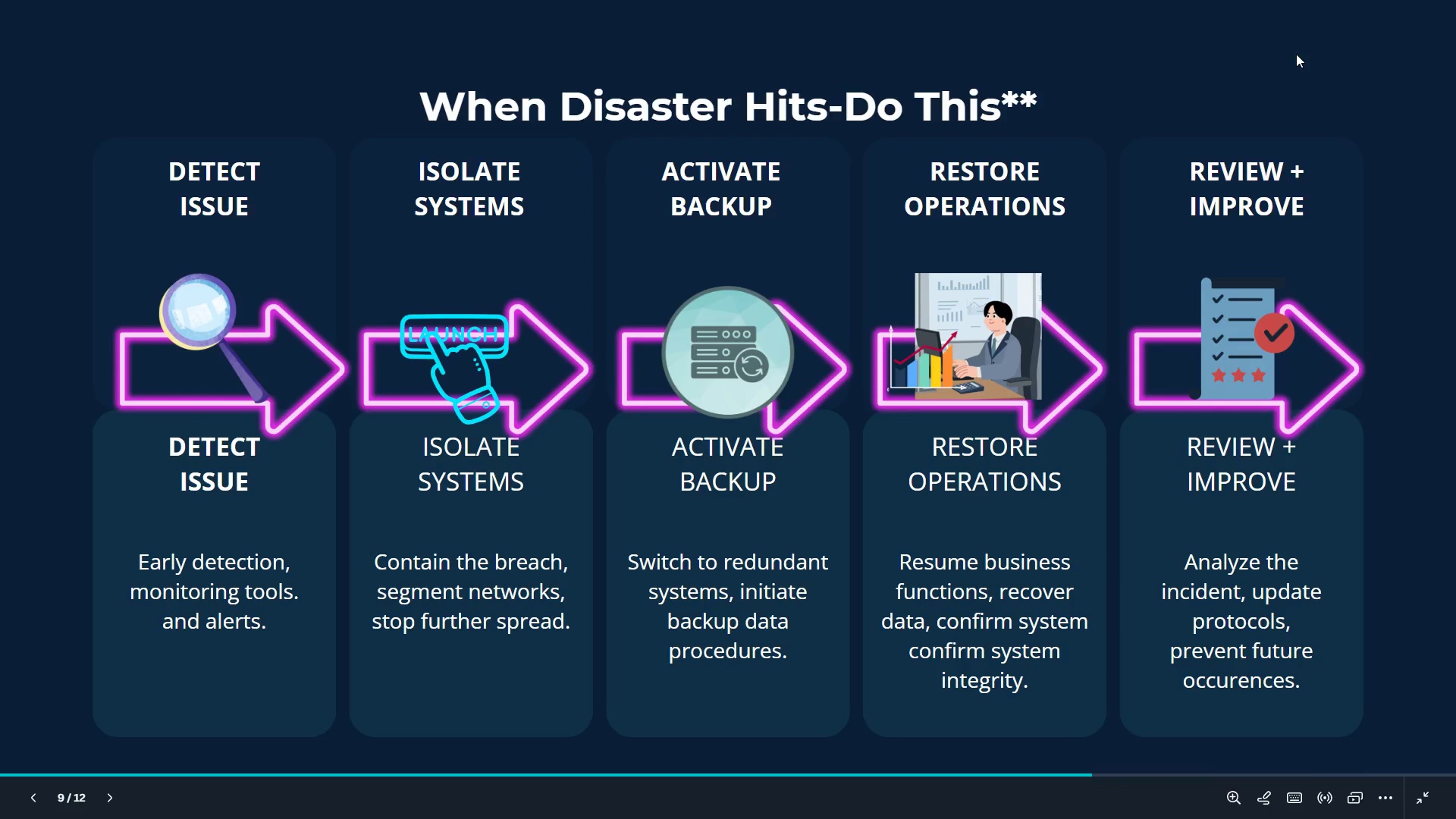 
key(End)
 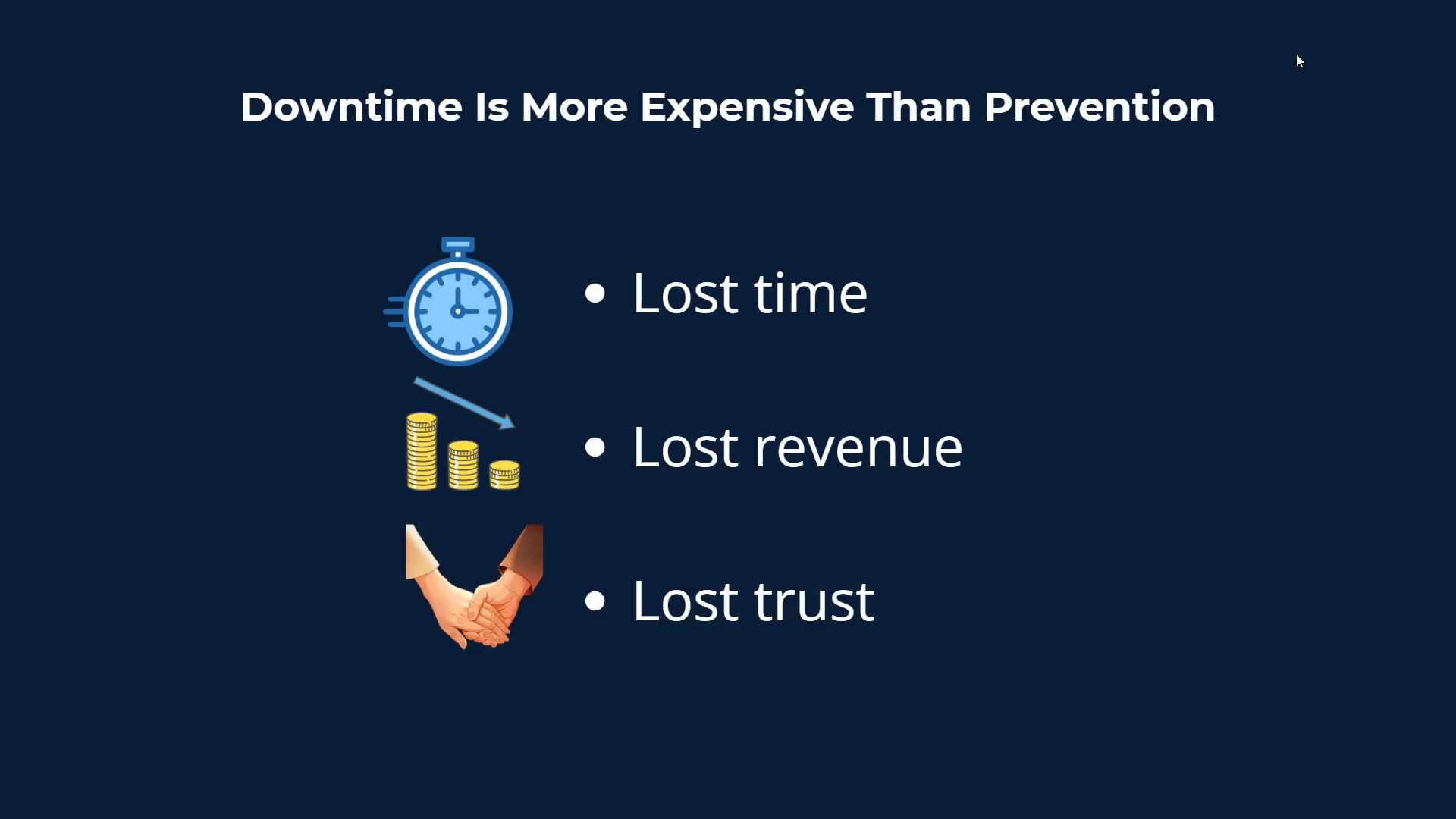 
key(ArrowRight)
 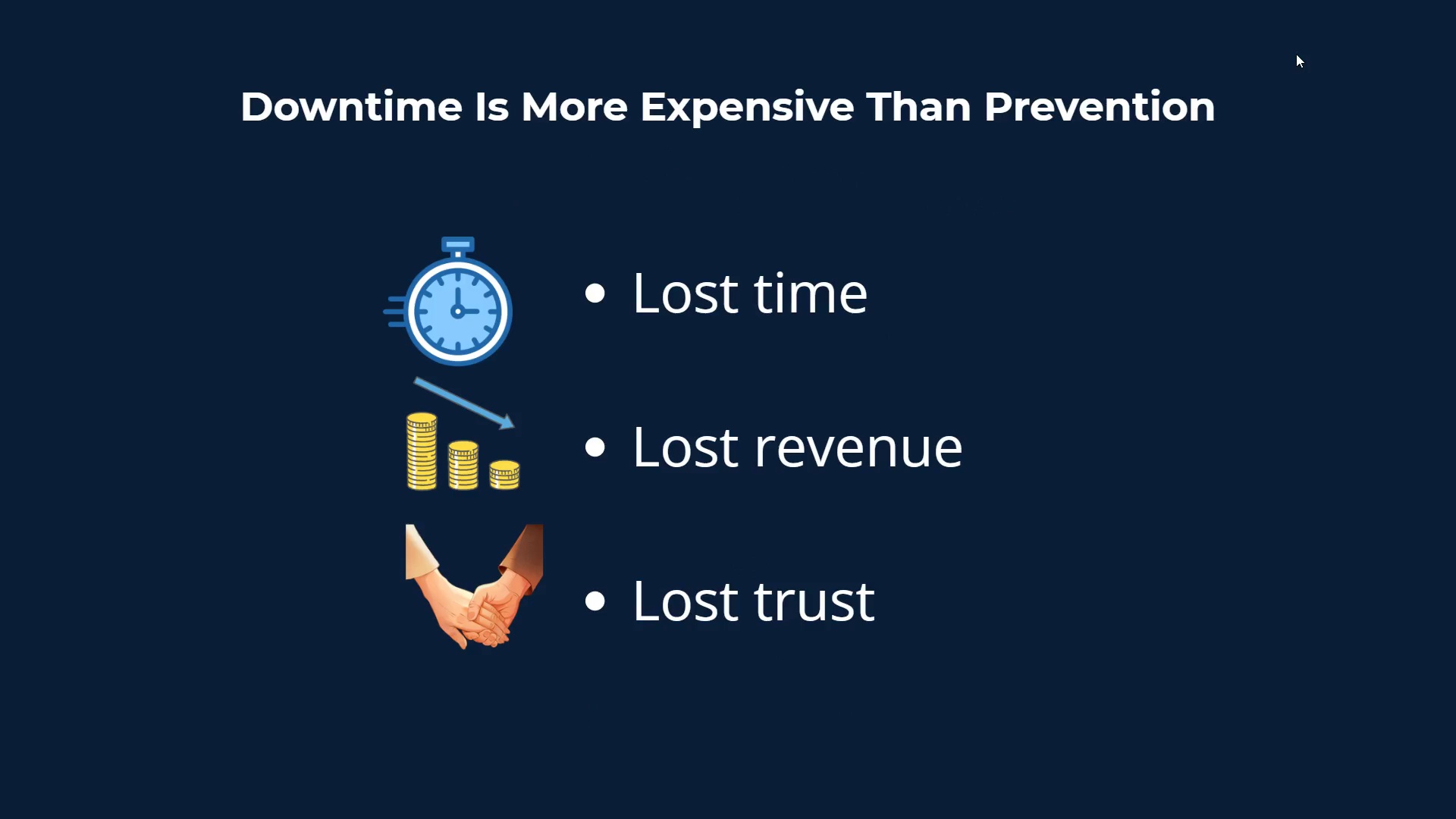 
wait(5.34)
 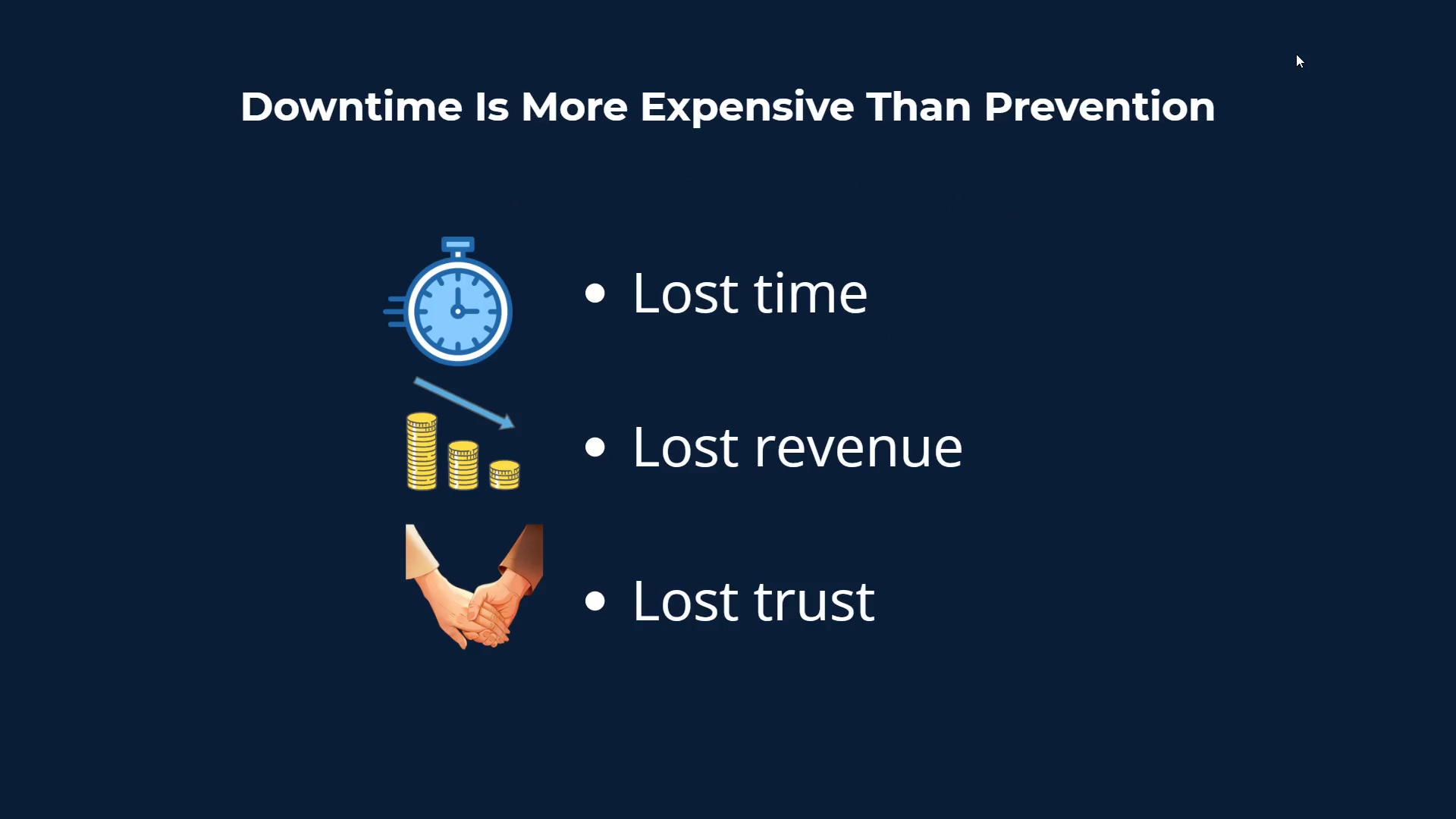 
key(ArrowRight)
 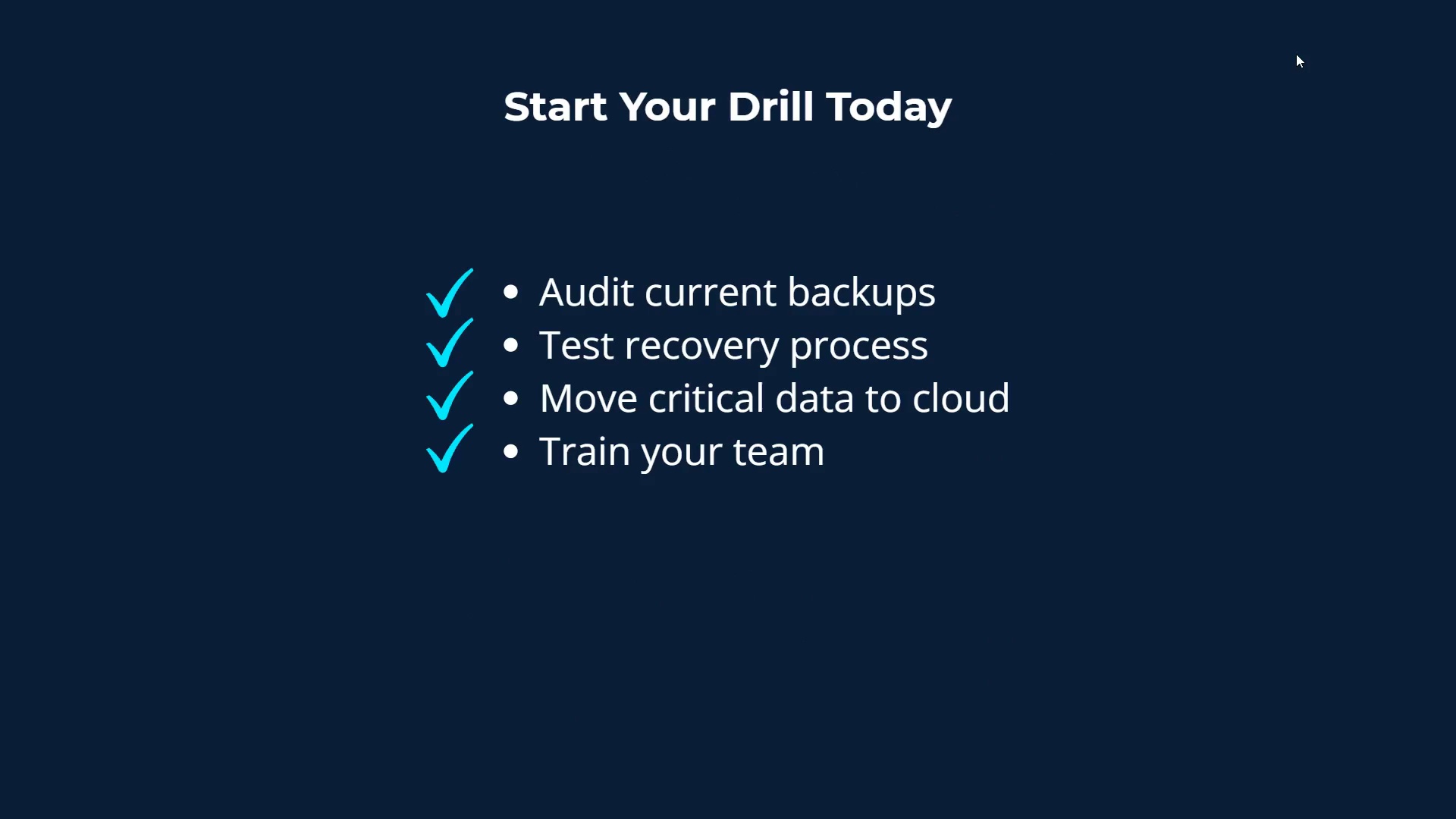 
key(ArrowRight)
 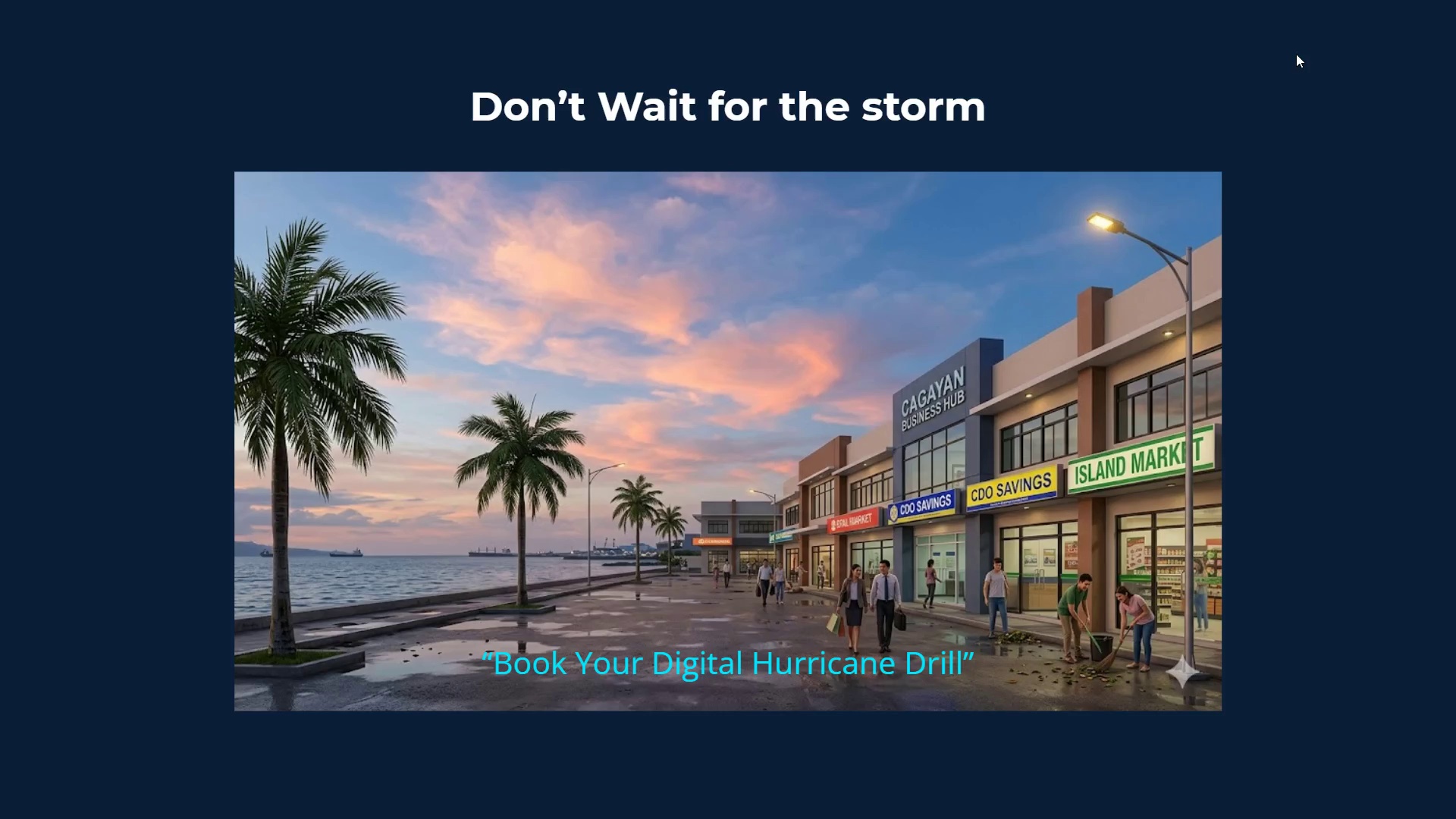 
key(ArrowRight)
 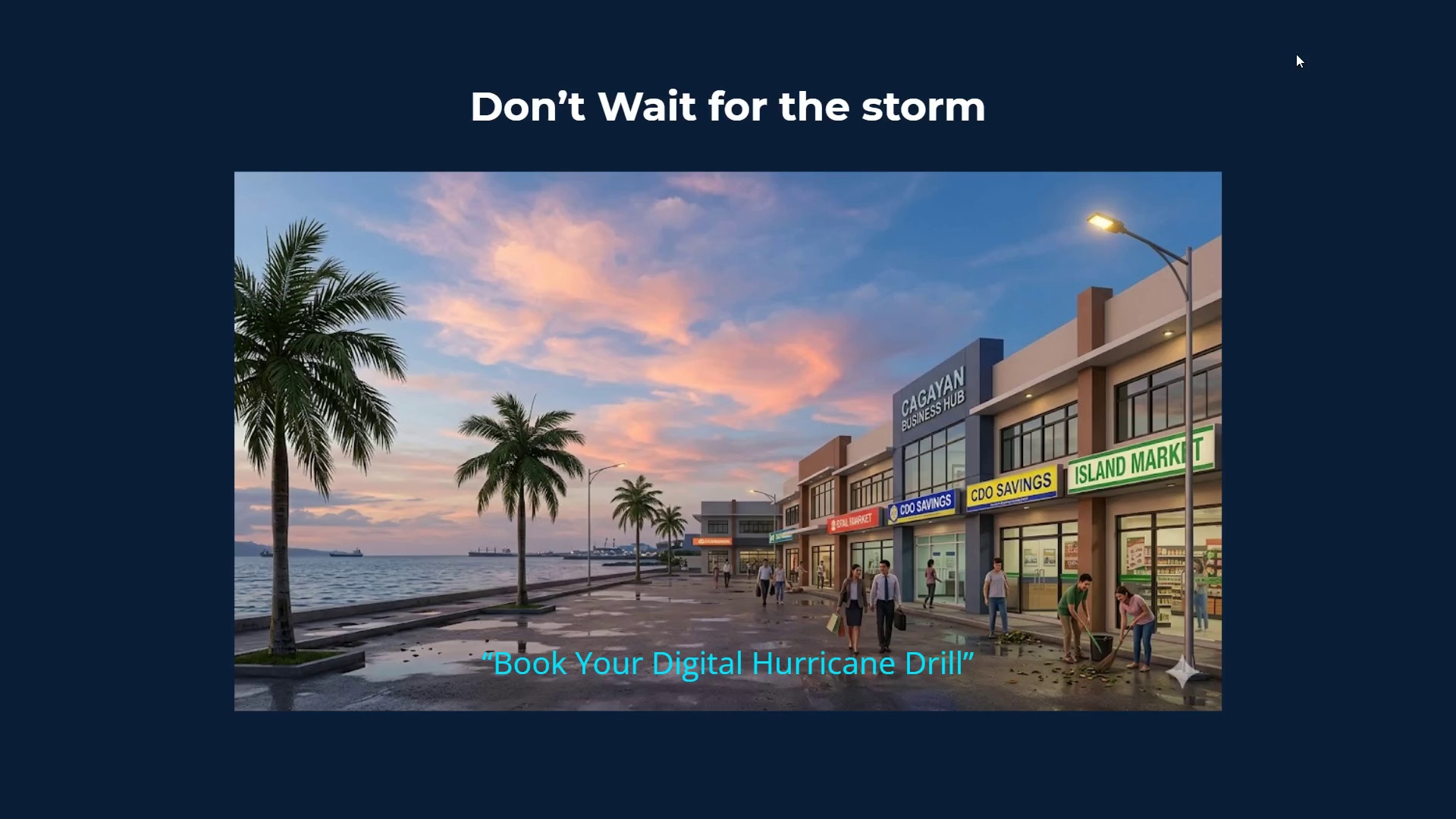 
key(Escape)
 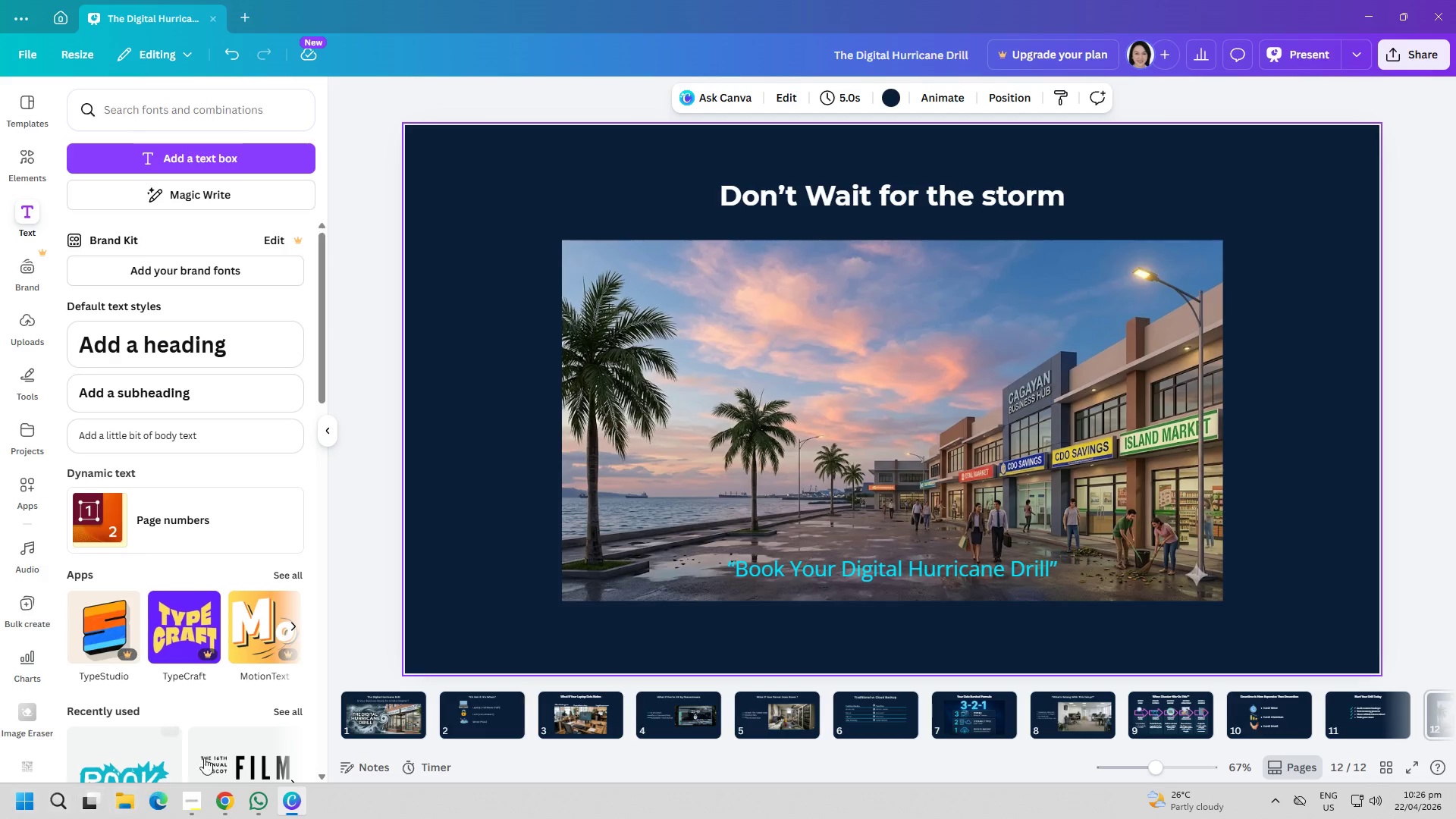 
left_click([193, 808])